 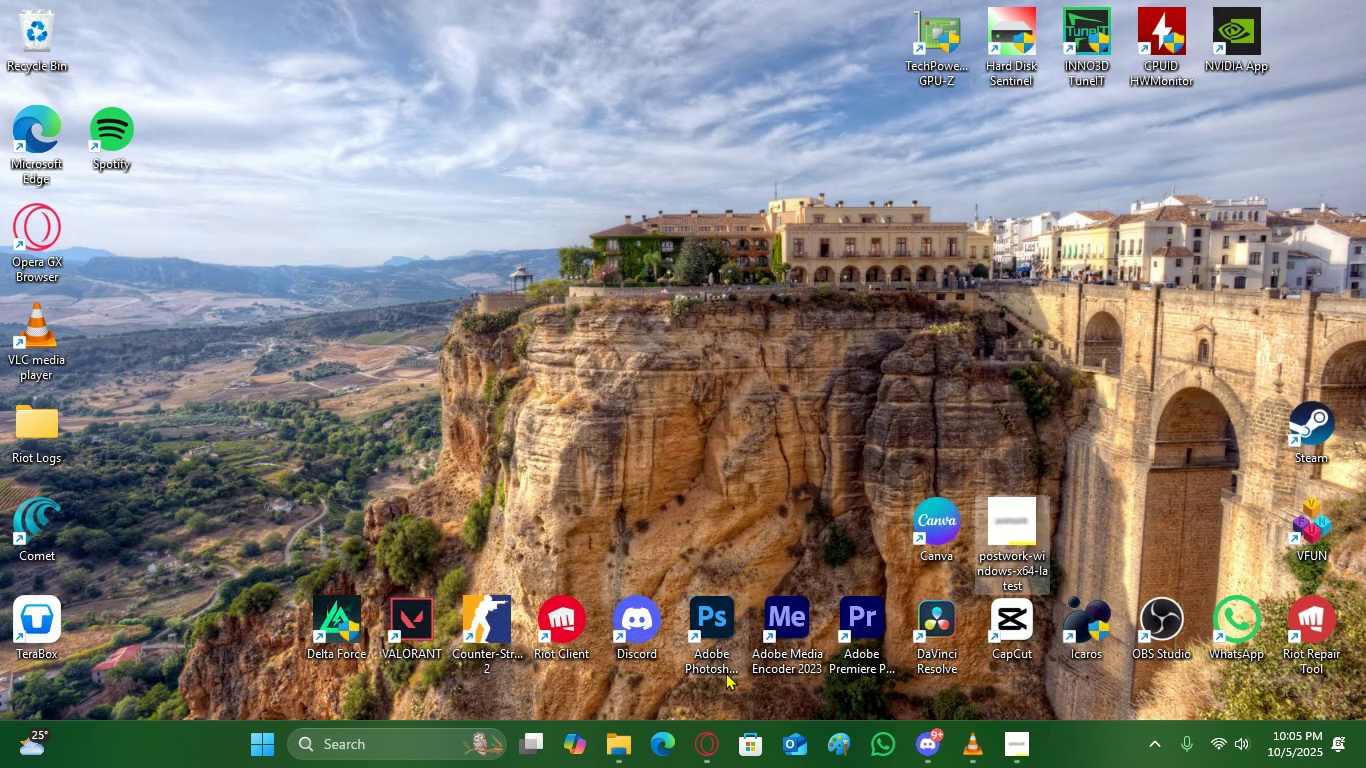 
mouse_move([460, 439])
 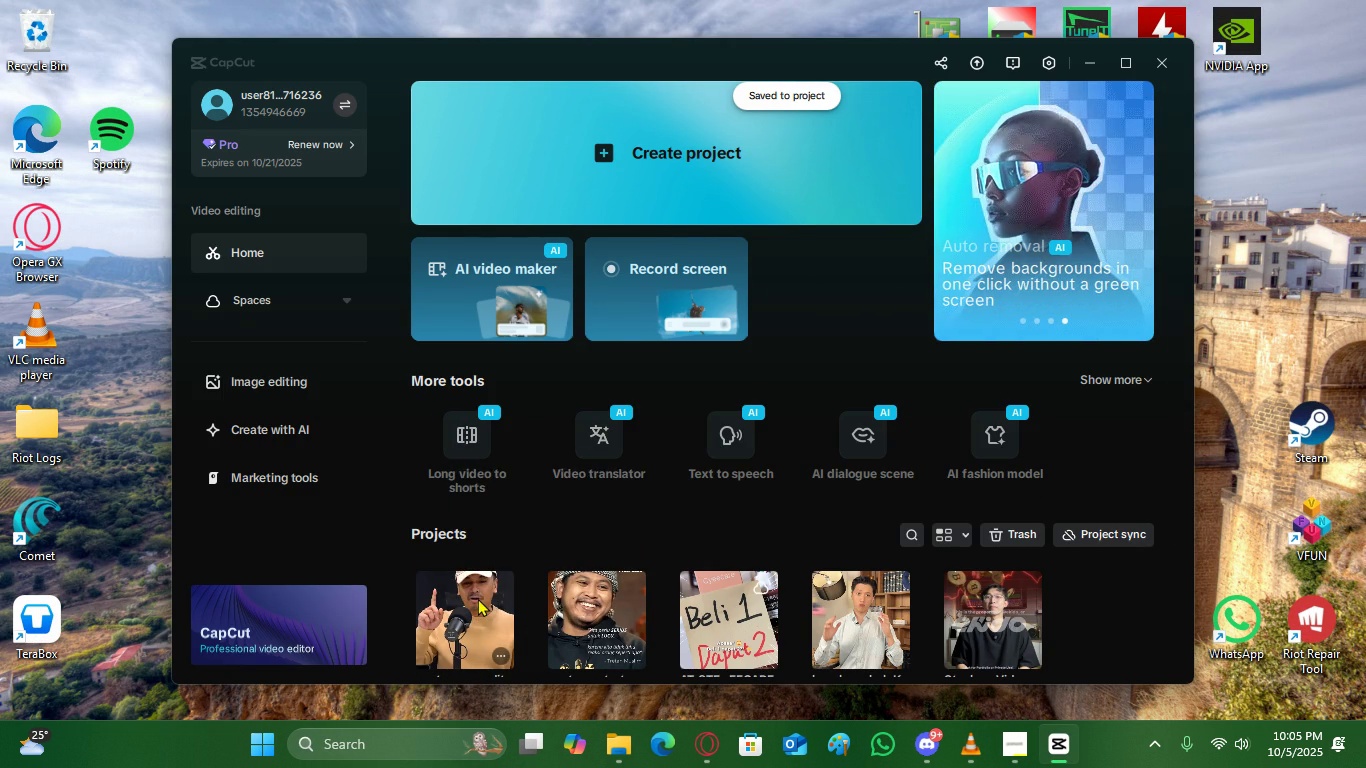 
left_click([478, 598])
 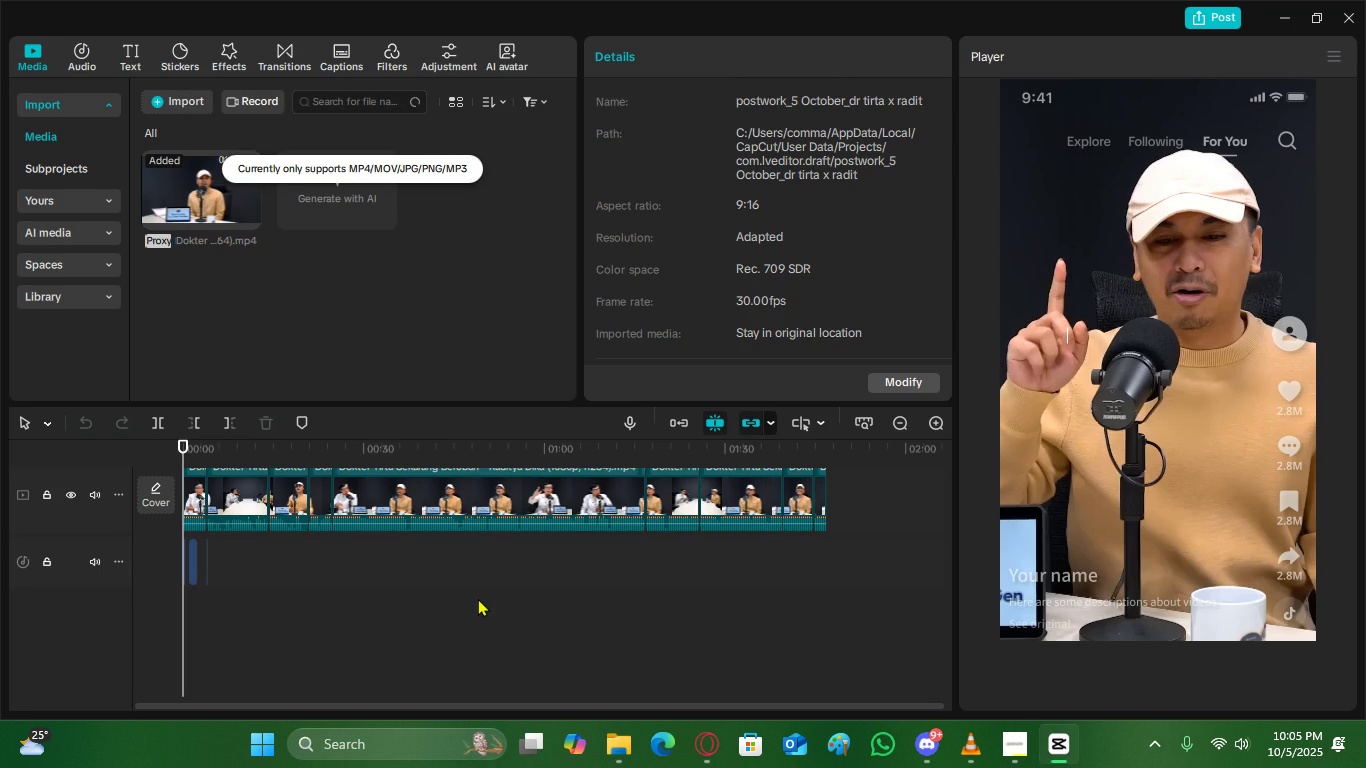 
key(Space)
 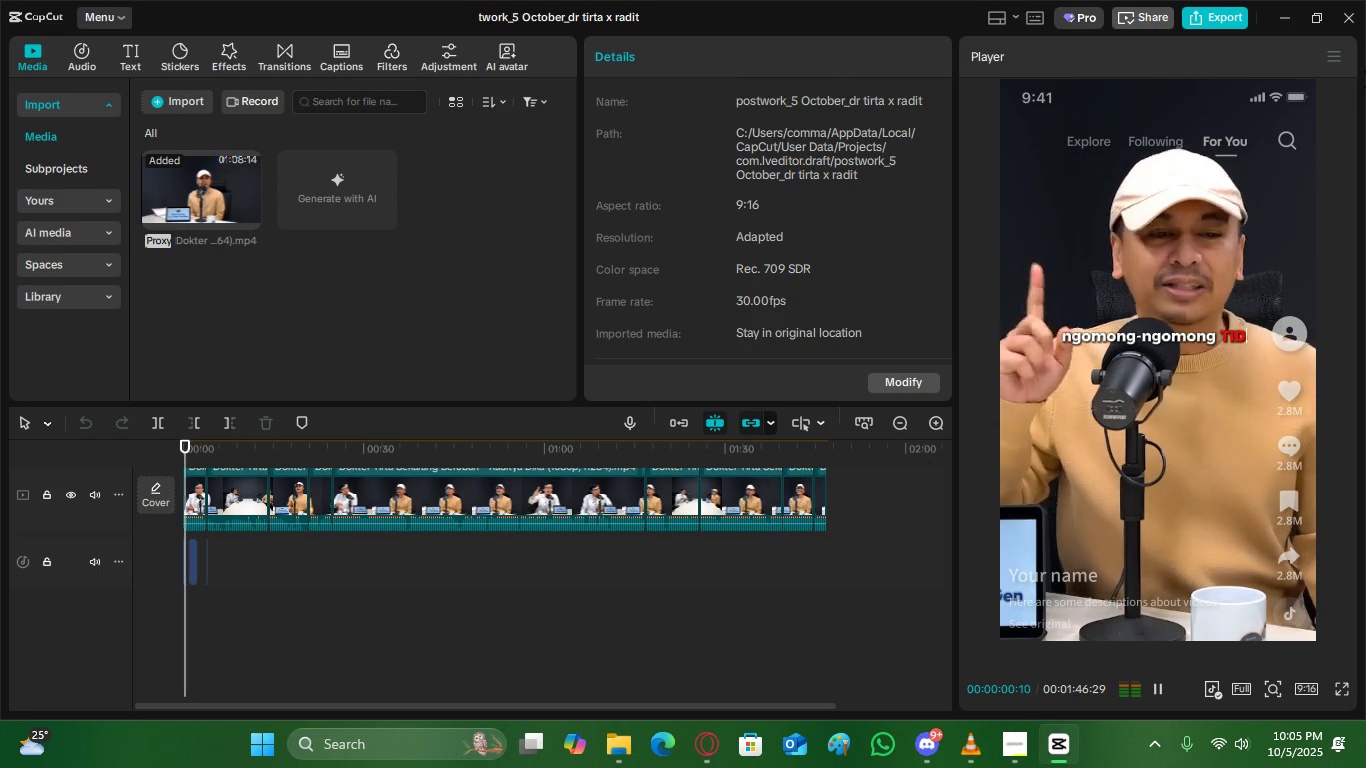 
key(Space)
 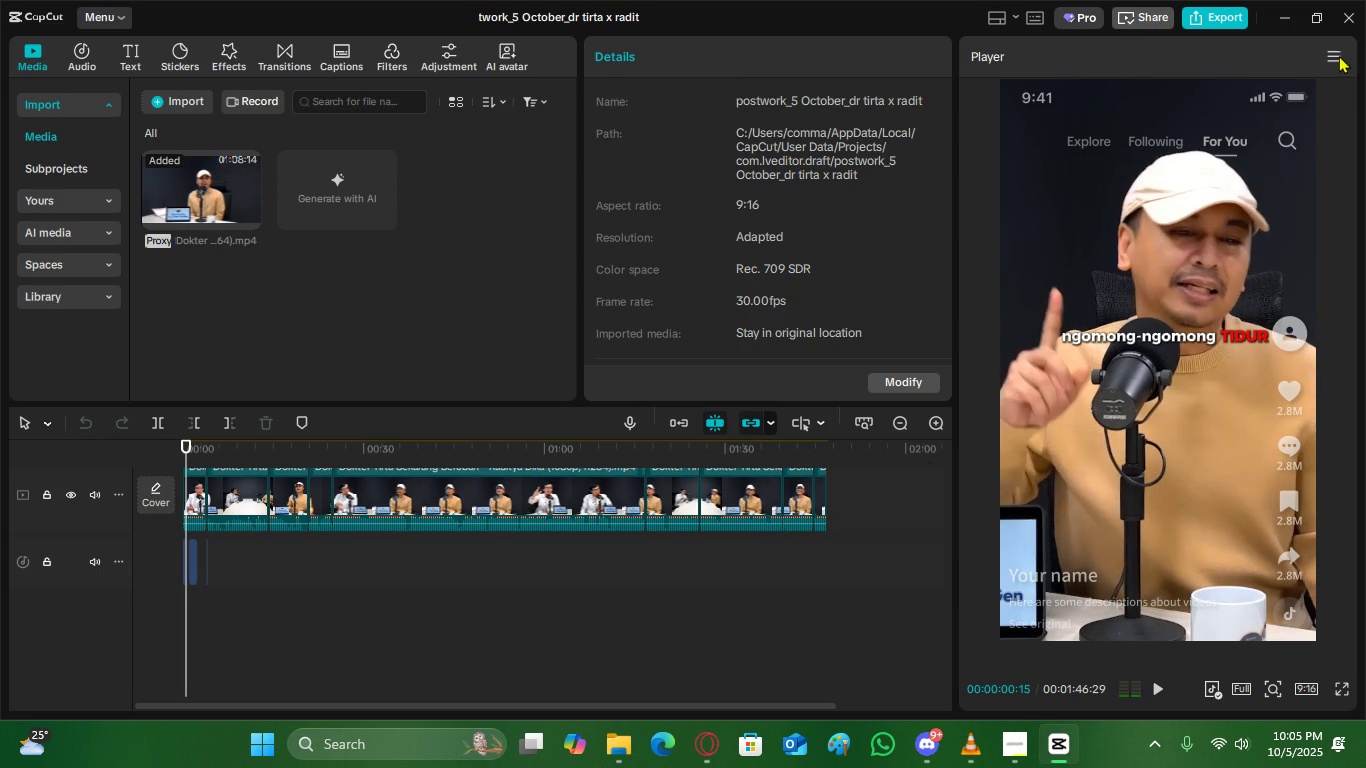 
left_click([1339, 55])
 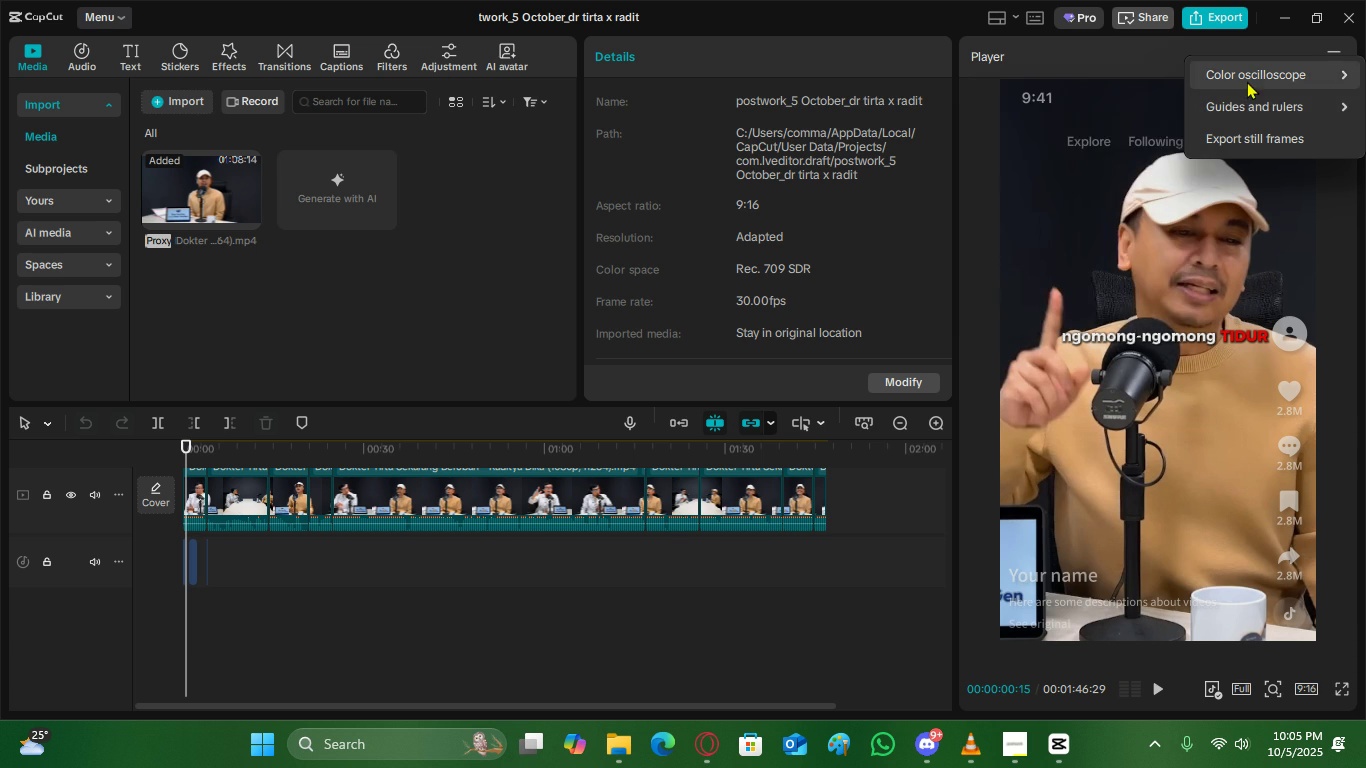 
left_click([1154, 80])